 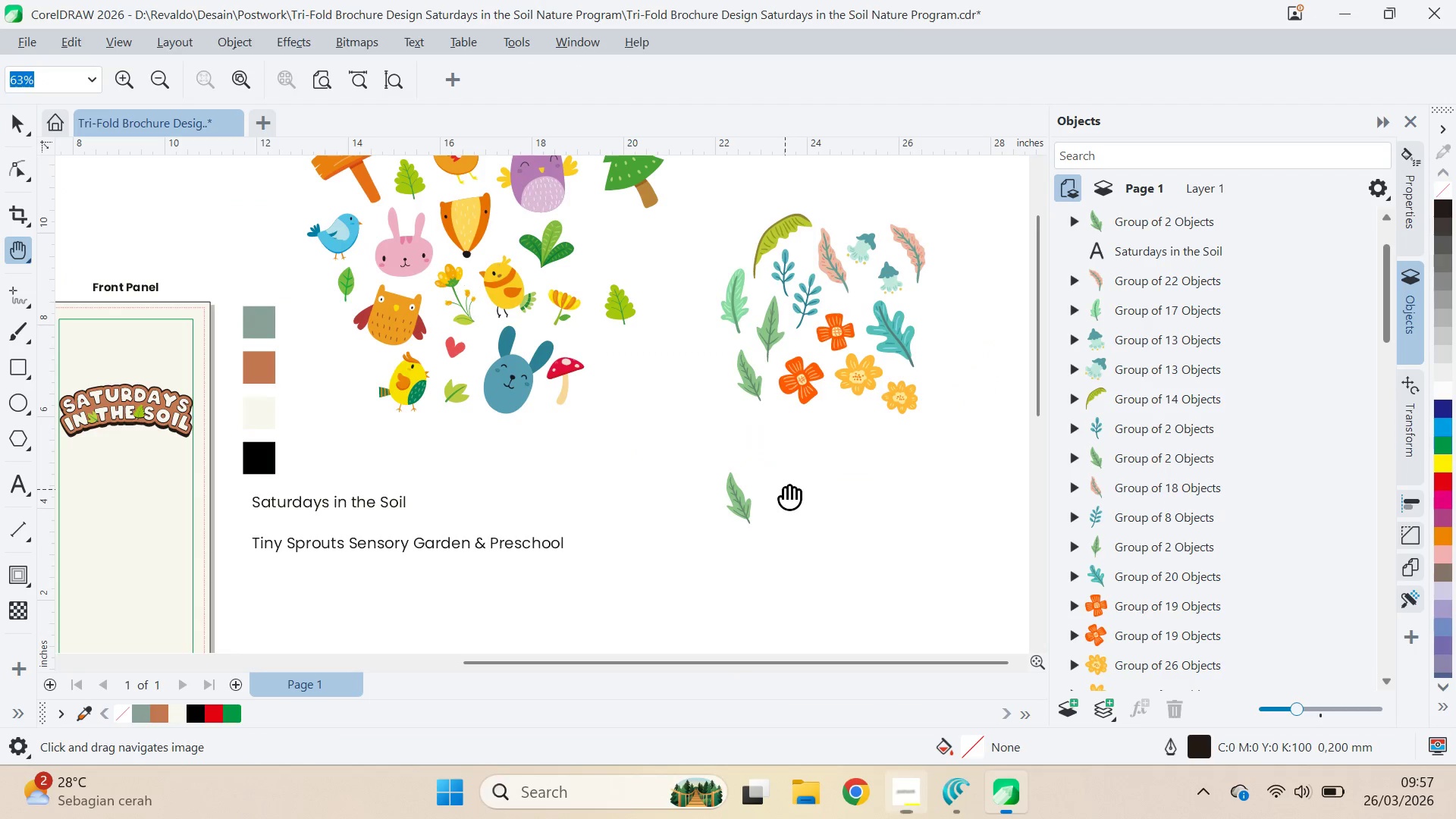 
left_click_drag(start_coordinate=[777, 468], to_coordinate=[738, 477])
 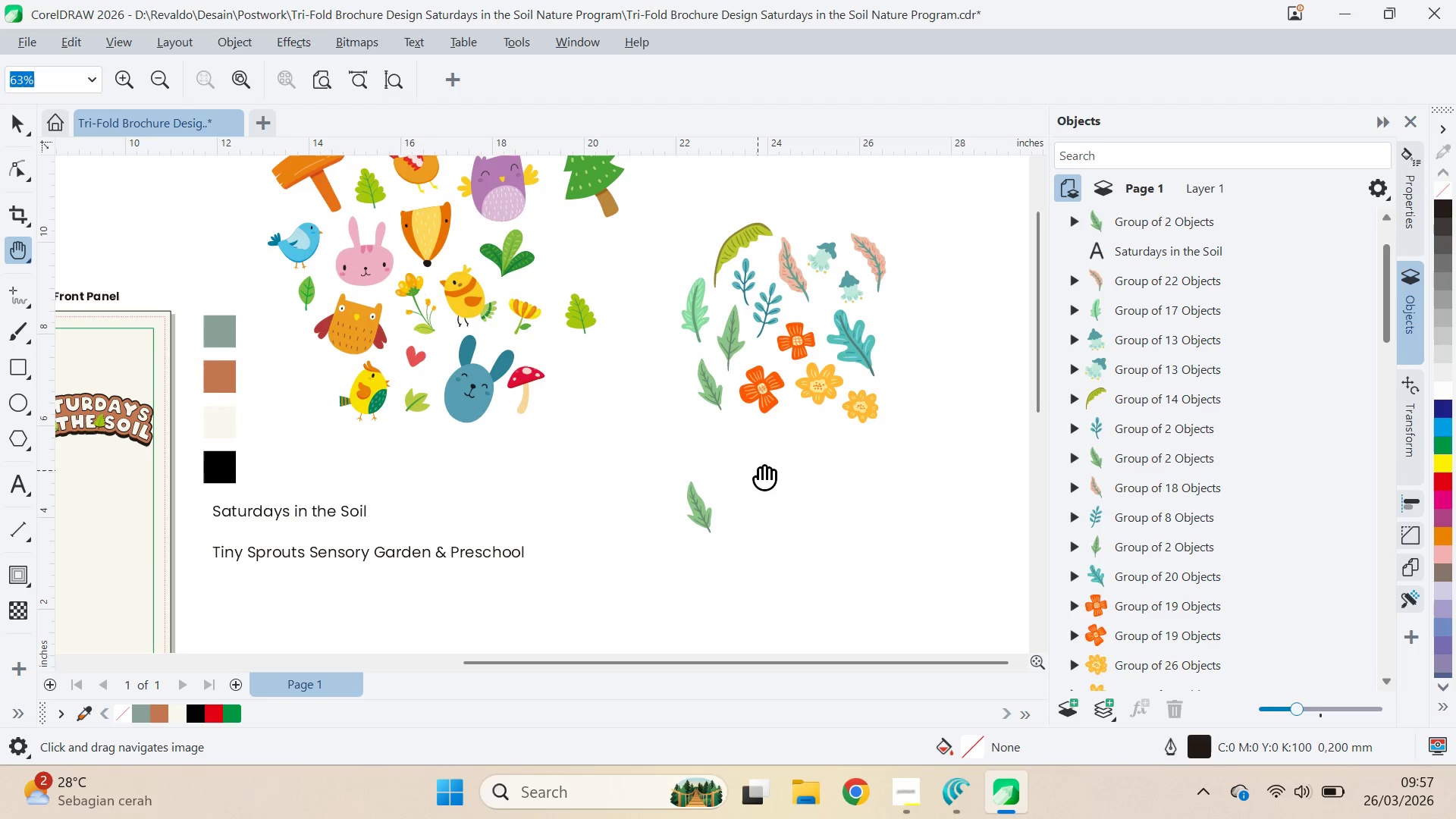 
type(qv)
 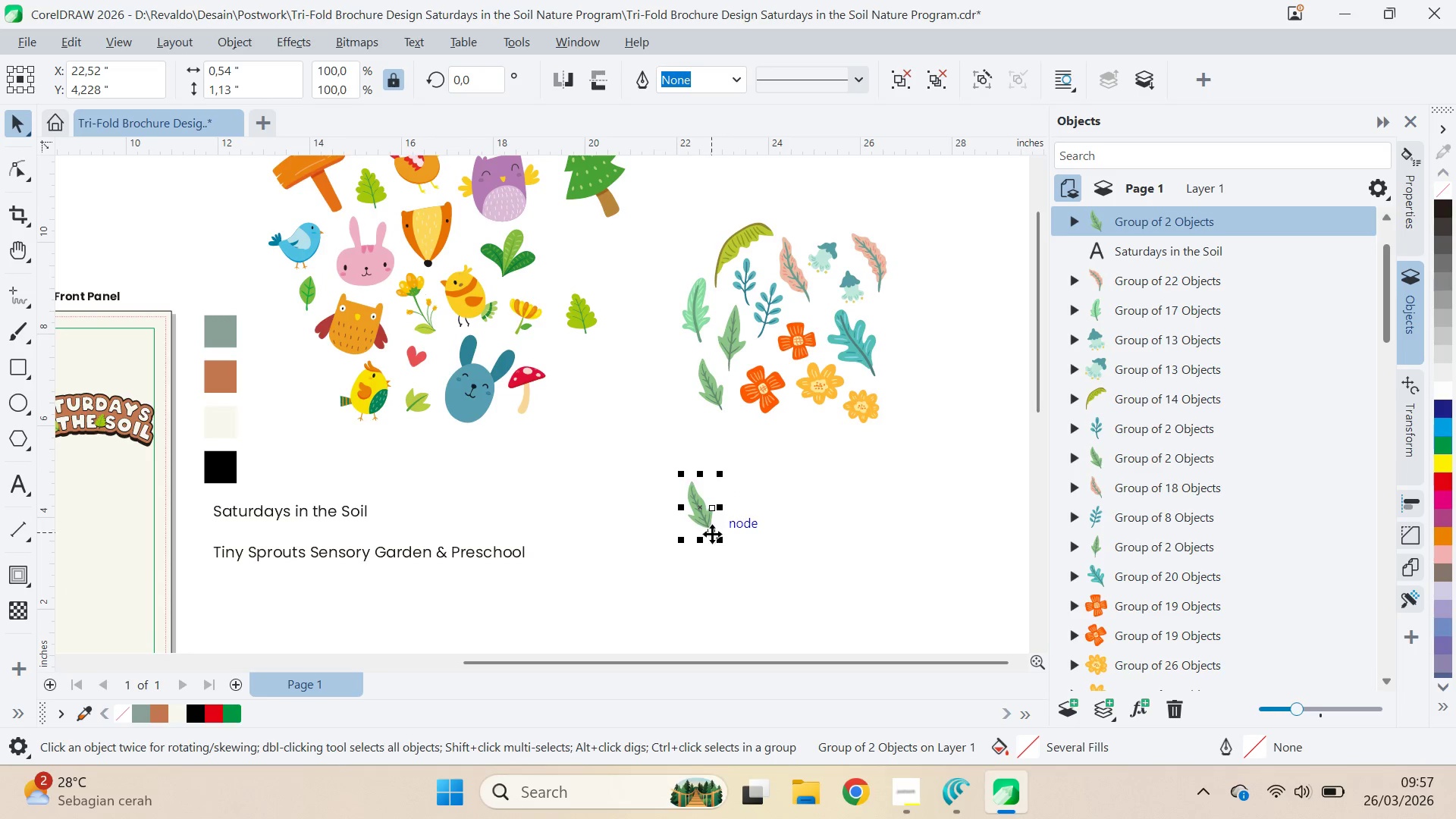 
left_click([714, 520])
 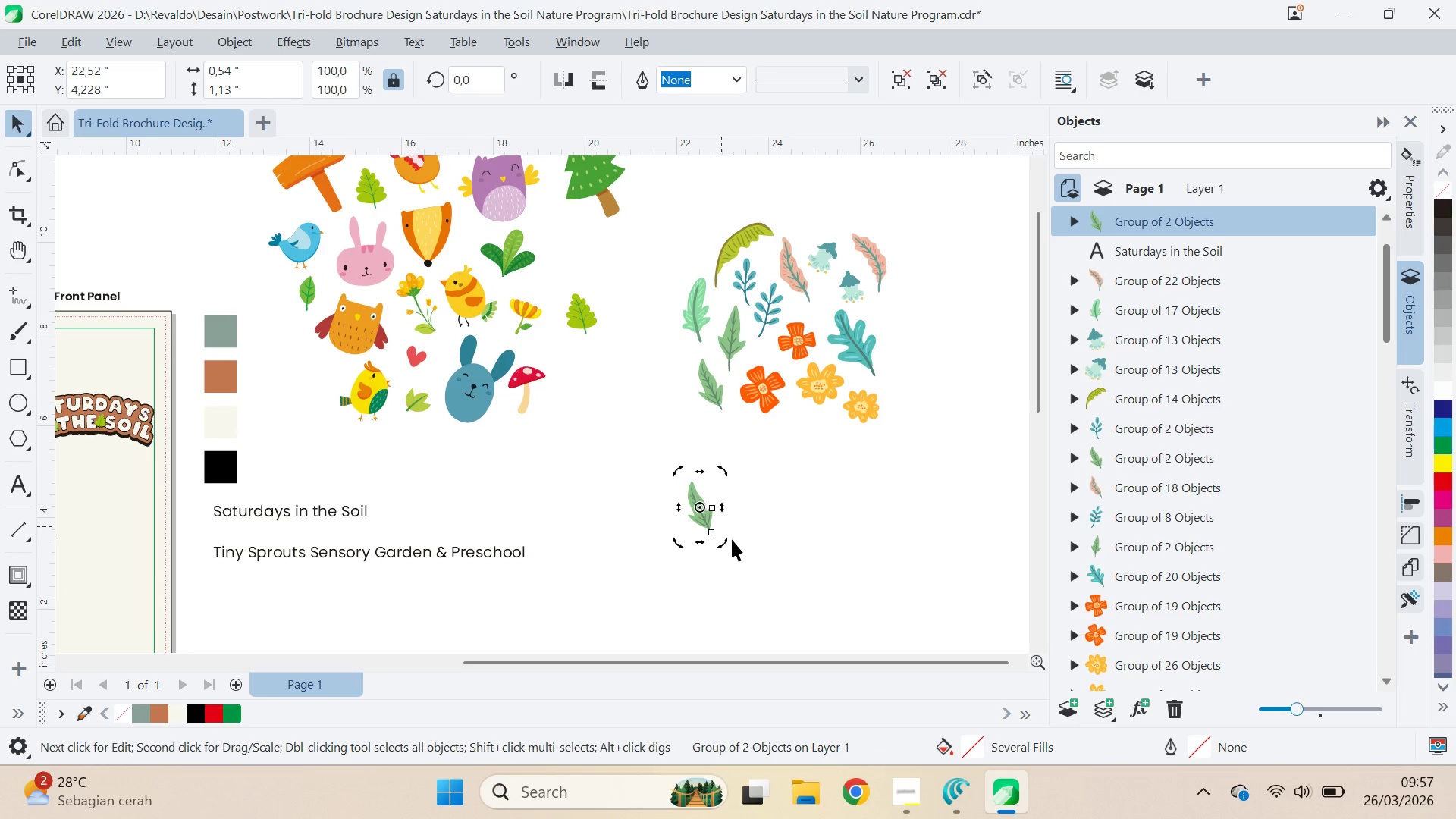 
hold_key(key=ControlLeft, duration=0.62)
left_click_drag(start_coordinate=[728, 541], to_coordinate=[738, 526])
 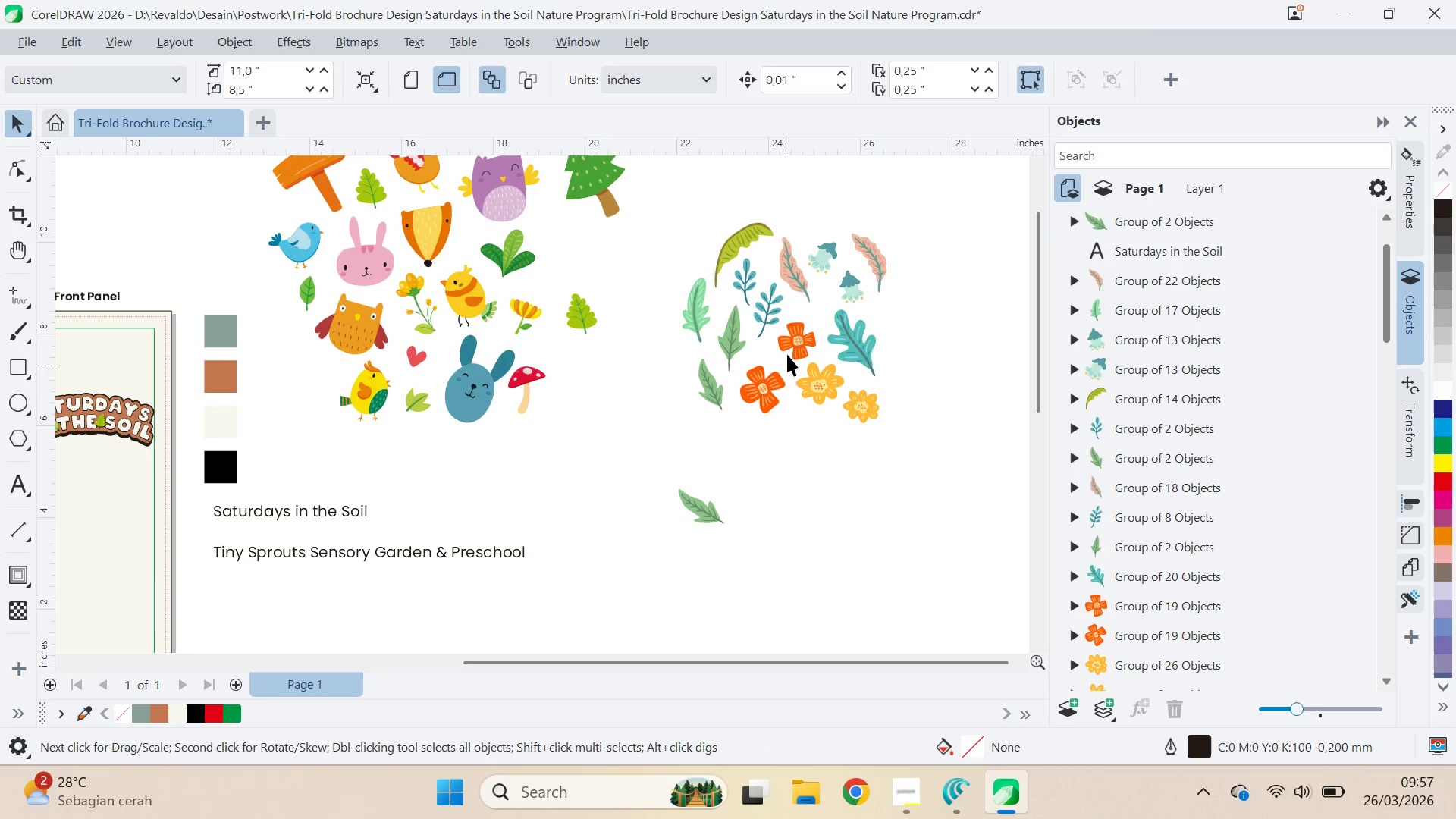 
hold_key(key=ShiftLeft, duration=1.5)
 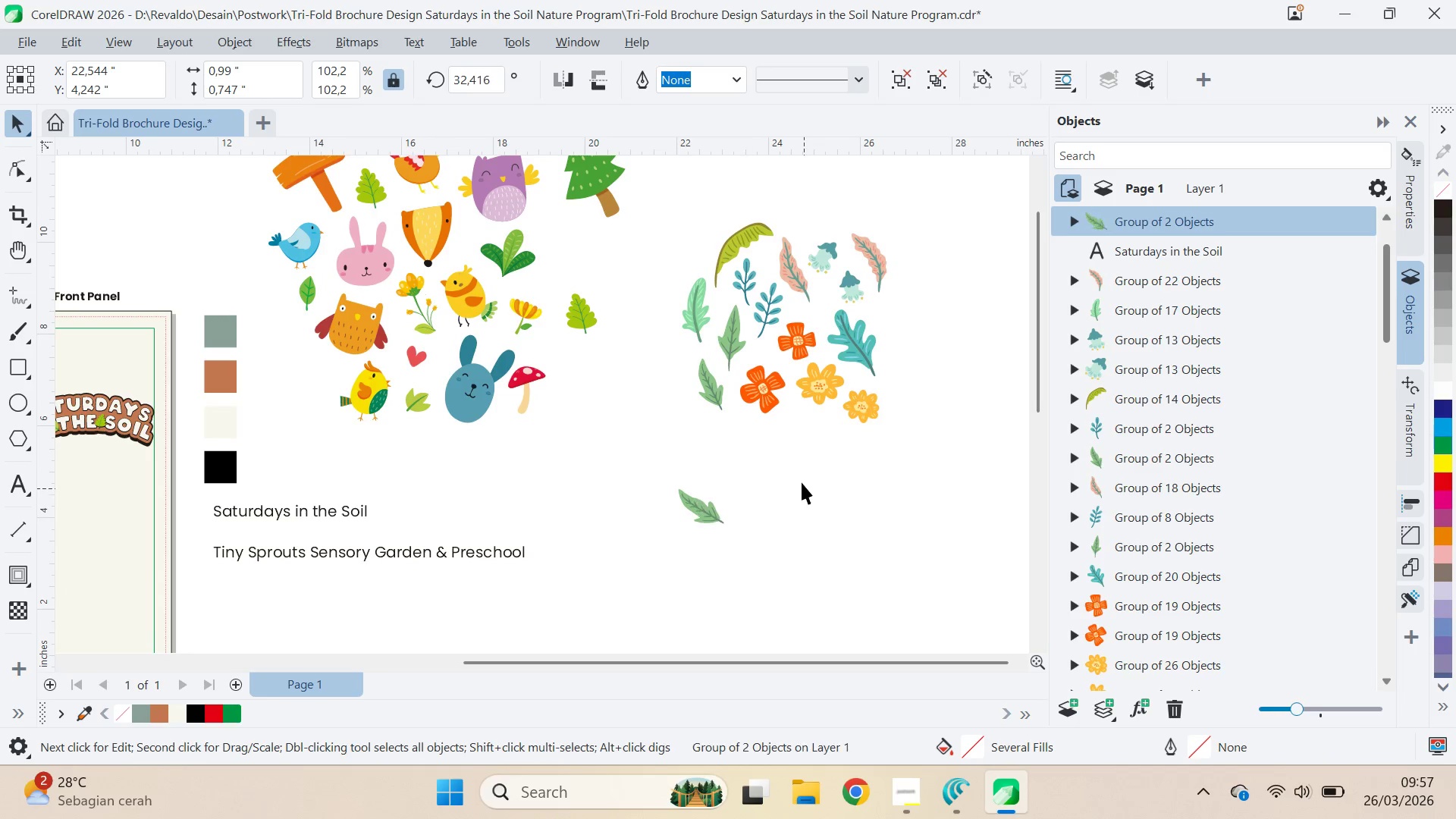 
hold_key(key=ShiftLeft, duration=0.36)
 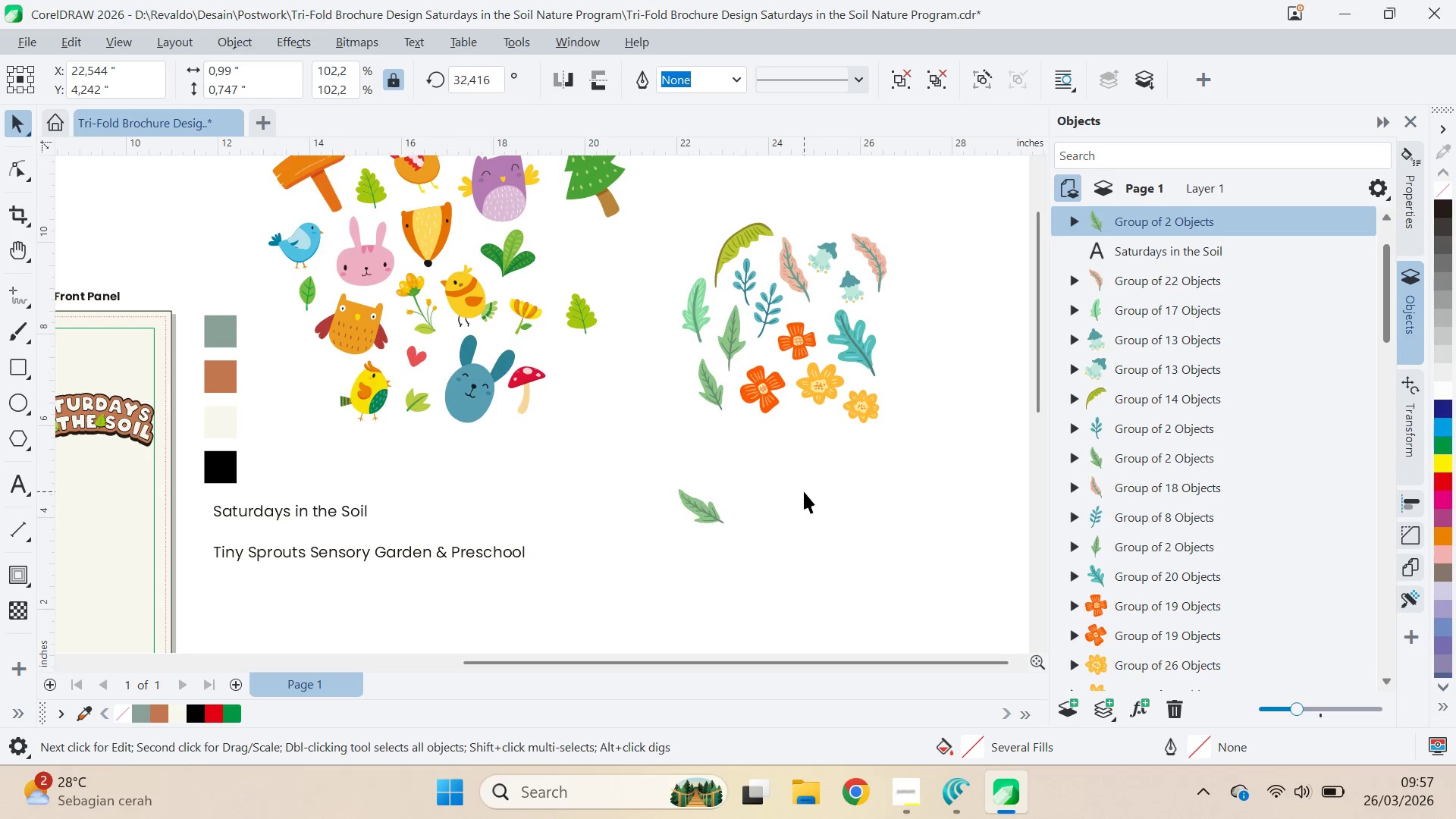 
left_click_drag(start_coordinate=[804, 491], to_coordinate=[799, 474])
 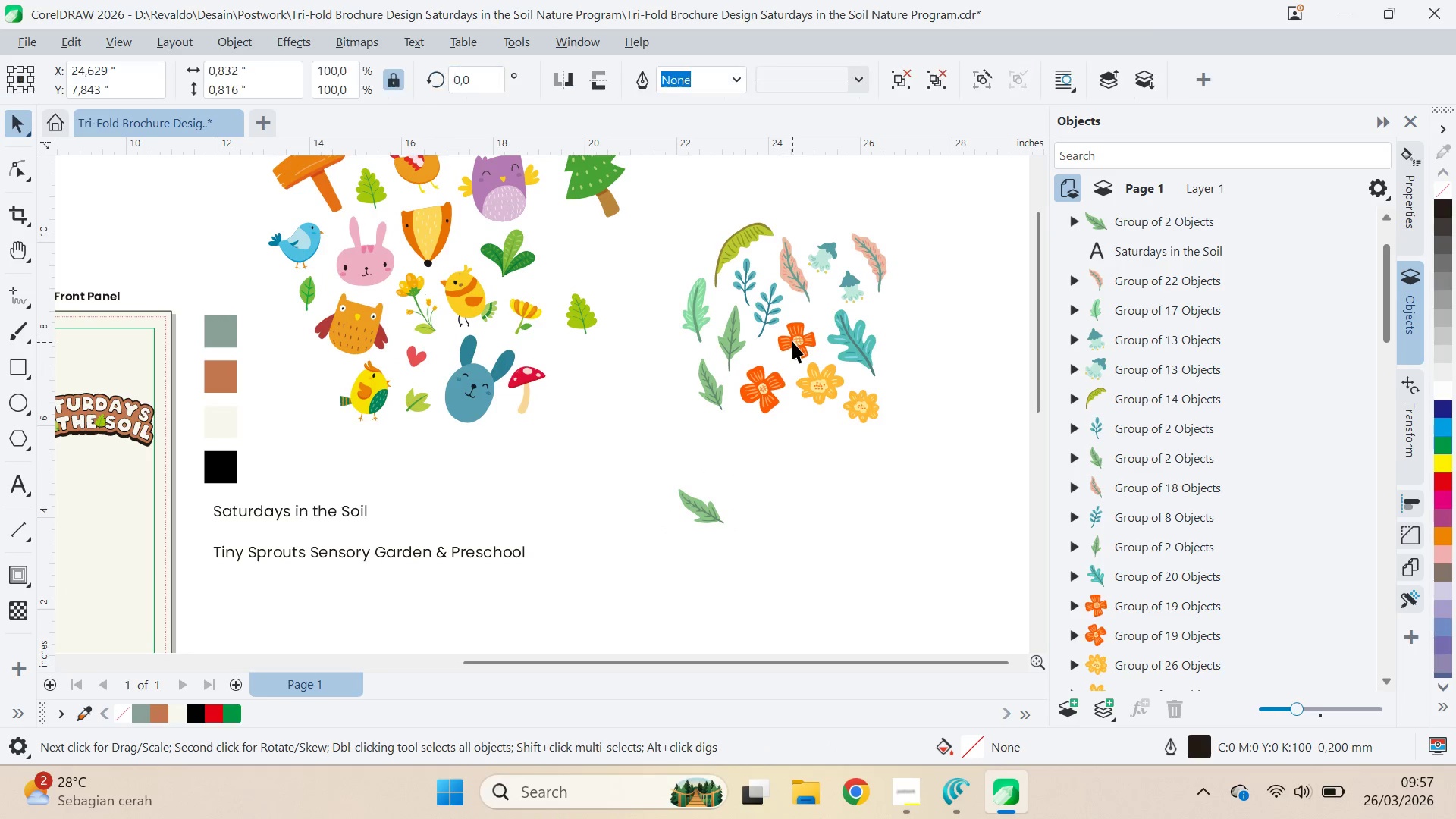 
left_click_drag(start_coordinate=[792, 342], to_coordinate=[703, 472])
 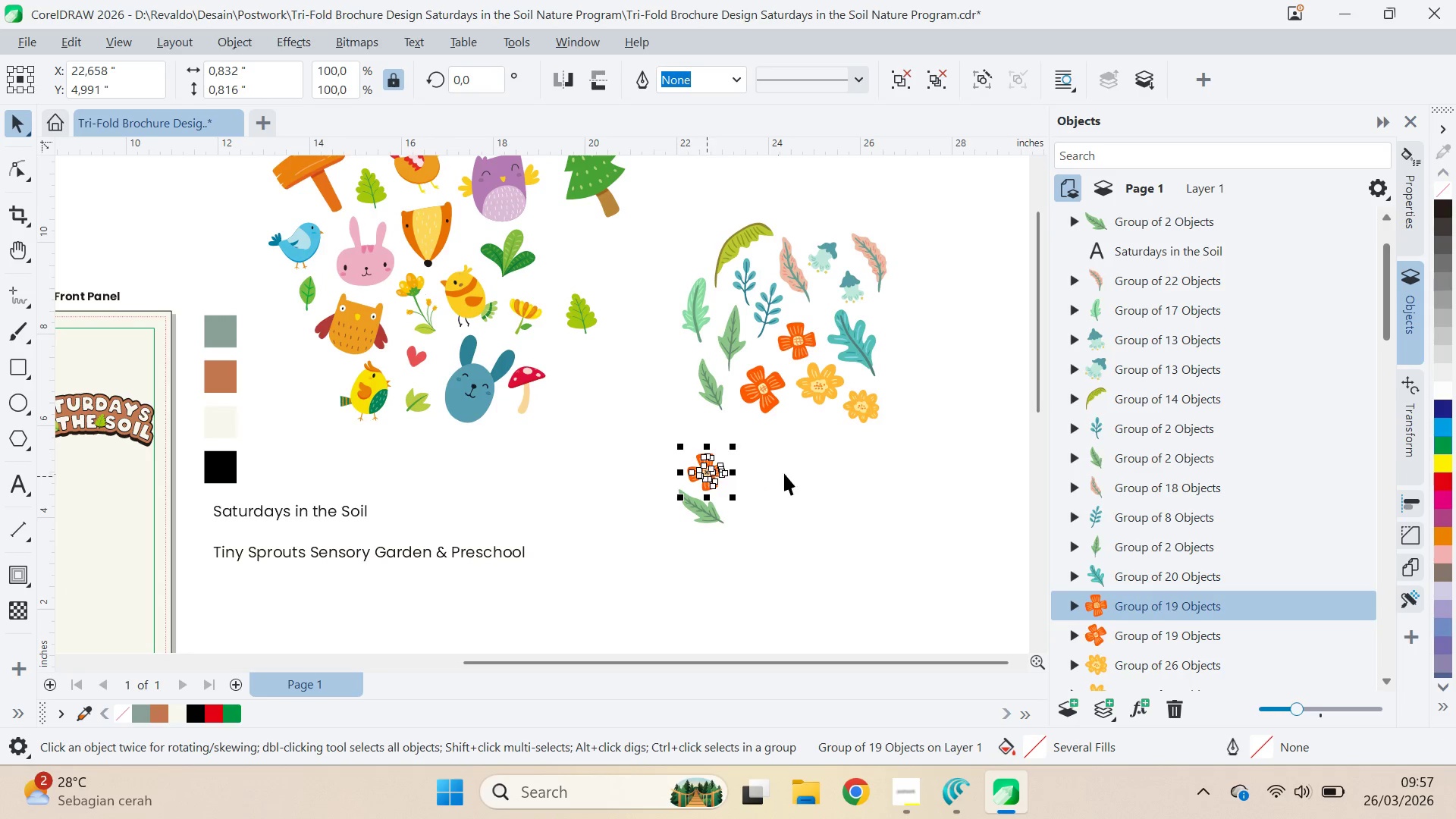 
left_click_drag(start_coordinate=[784, 473], to_coordinate=[790, 428])
 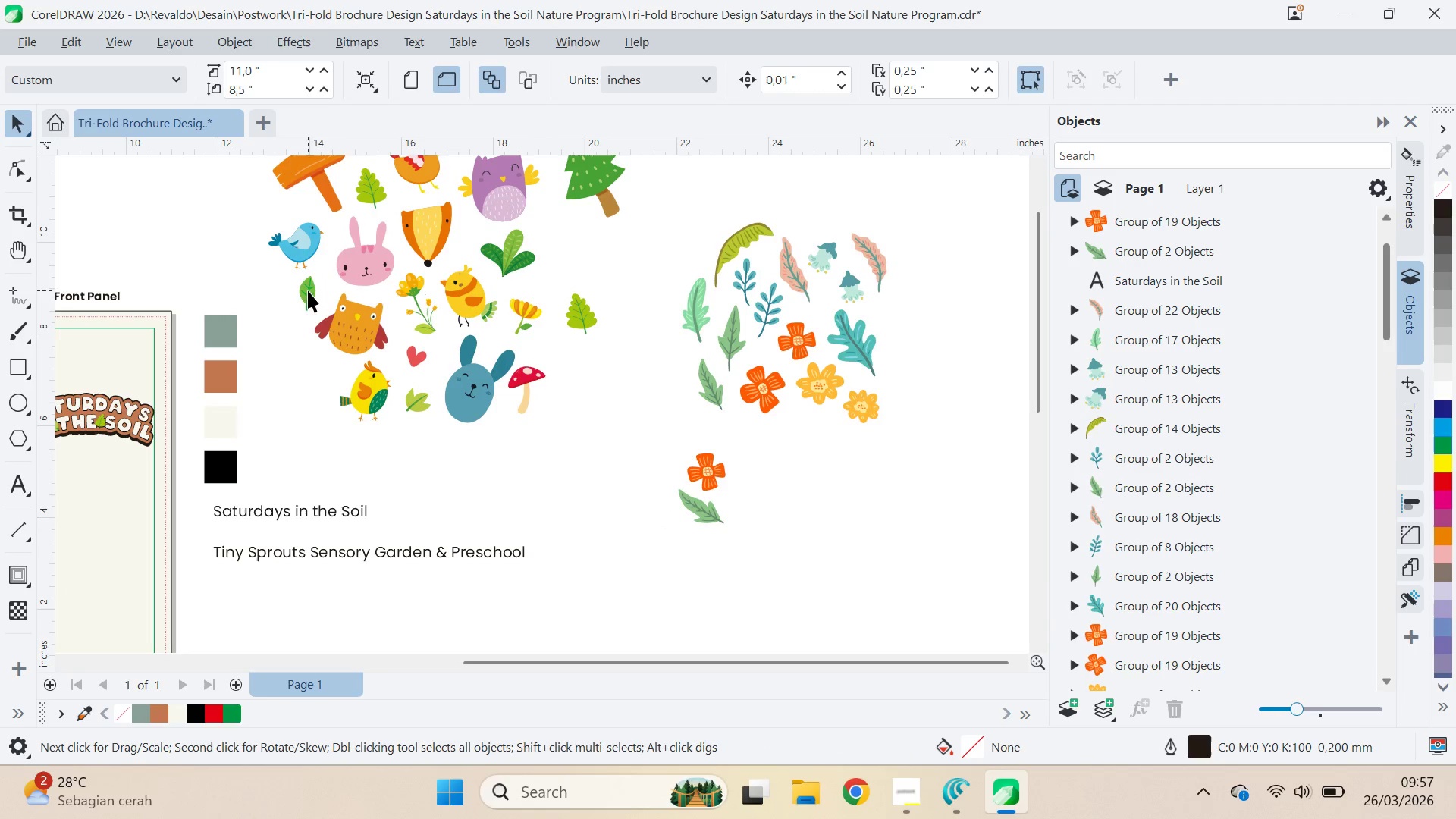 
left_click_drag(start_coordinate=[421, 403], to_coordinate=[739, 498])
 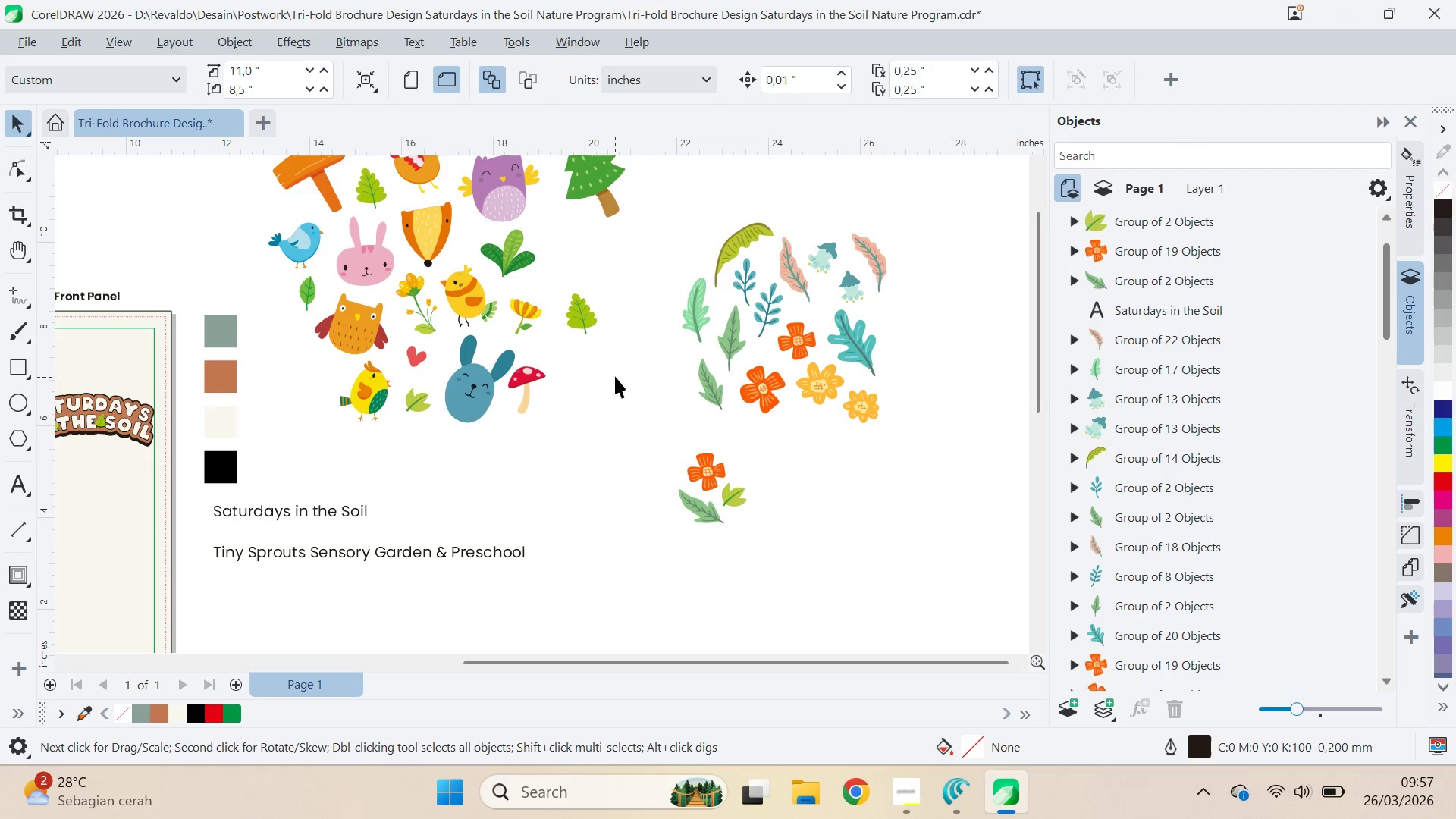 
right_click([742, 502])
 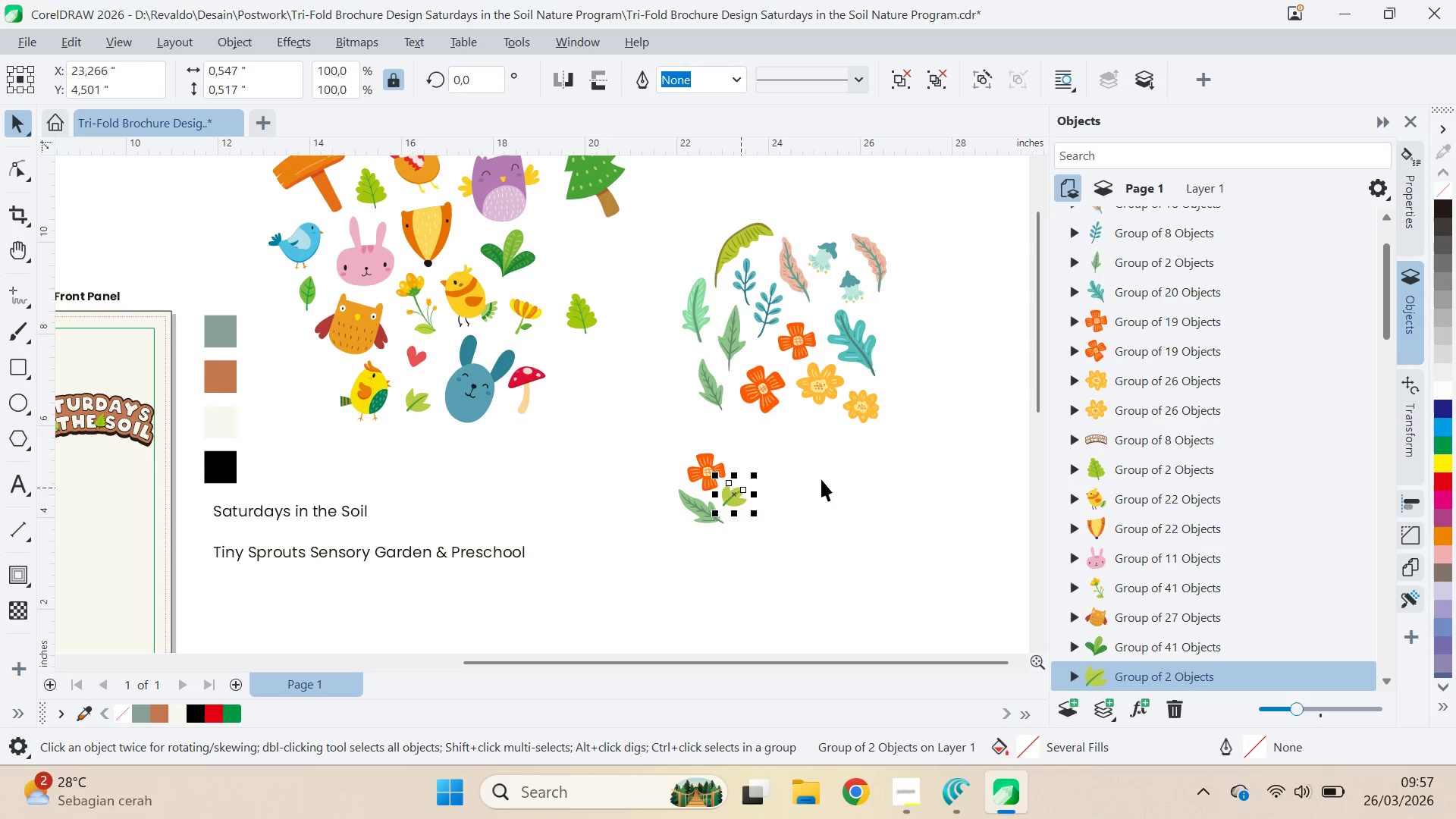 
type(qvqv)
 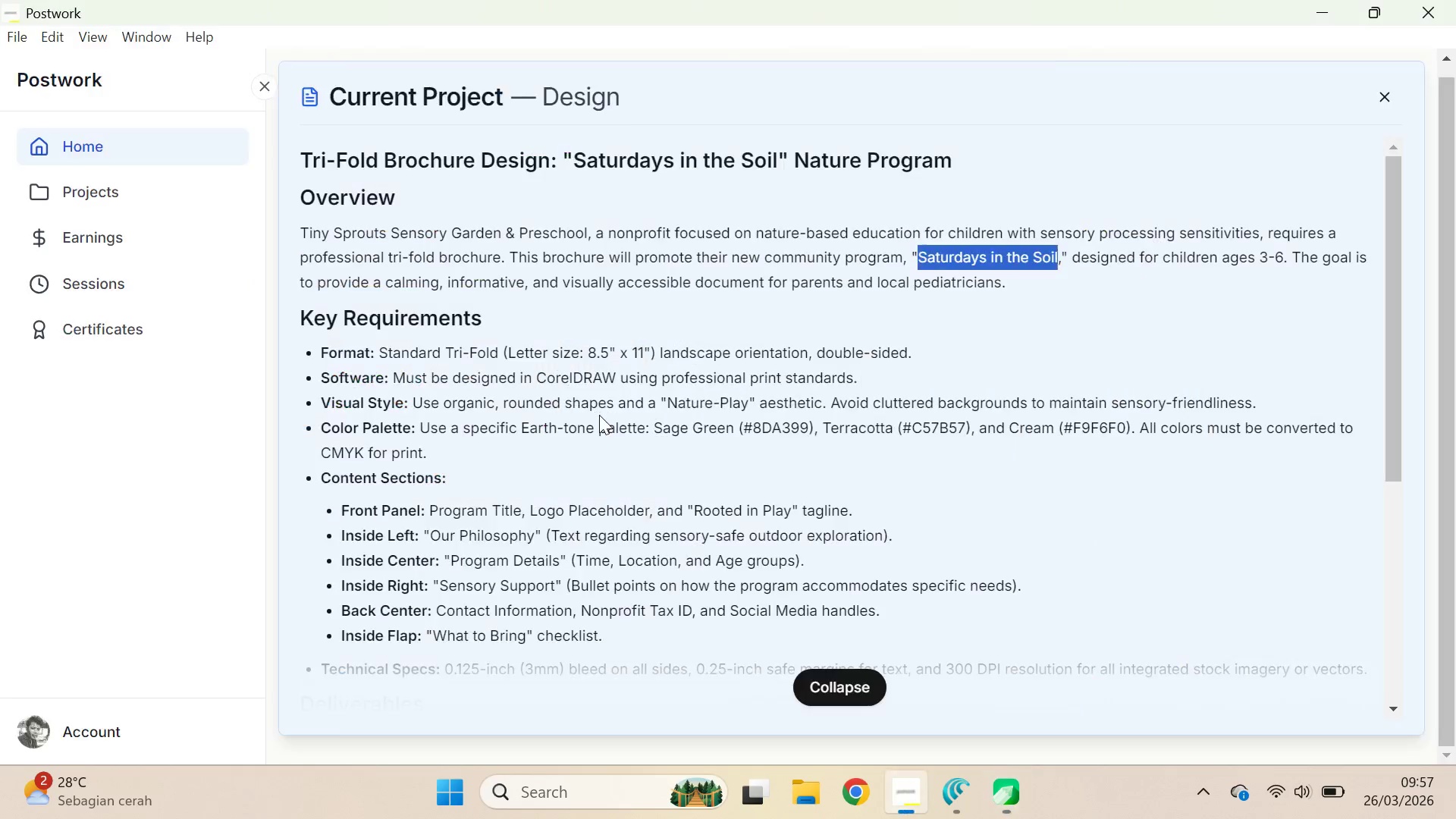 
left_click_drag(start_coordinate=[613, 371], to_coordinate=[602, 425])
 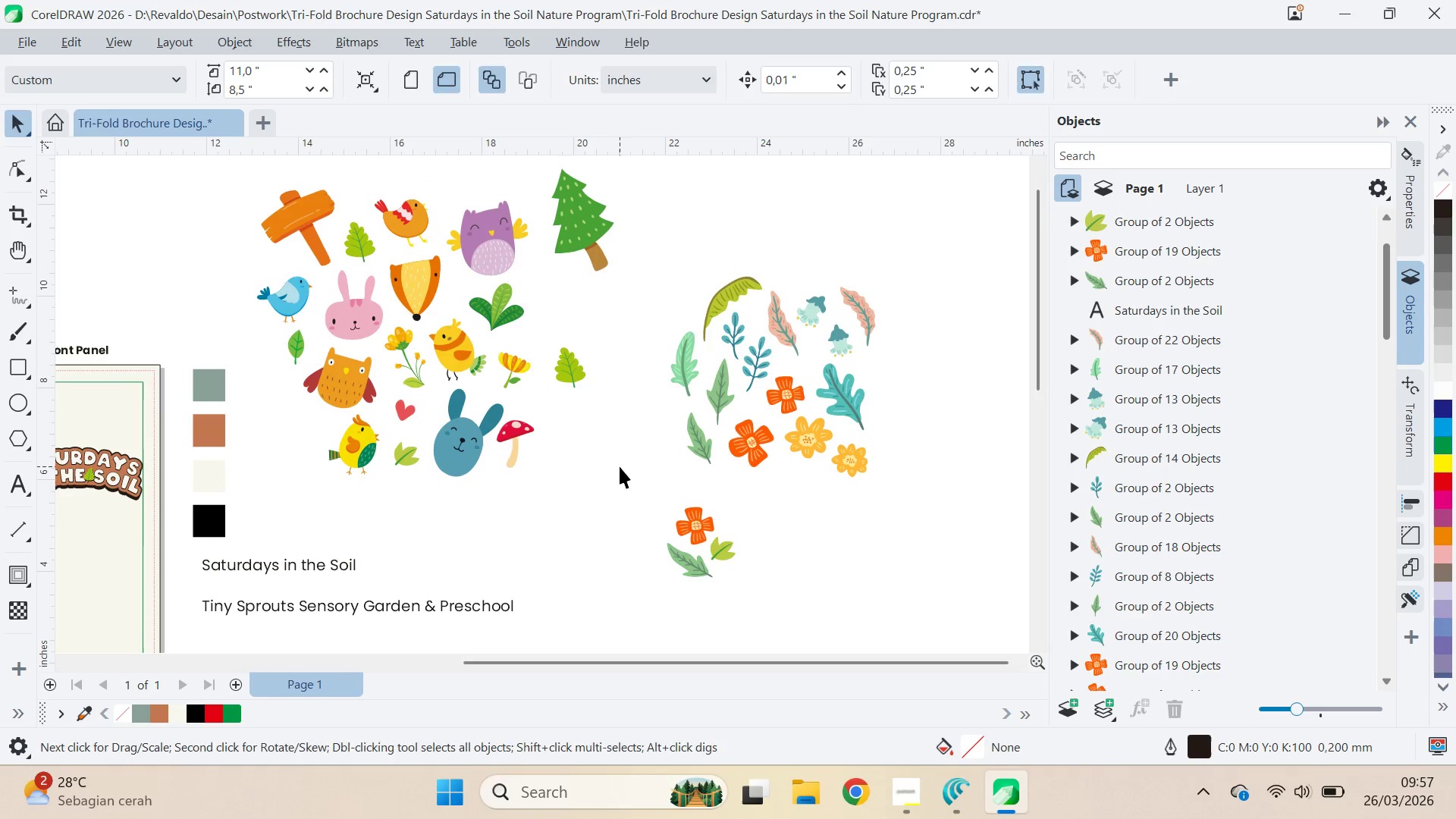 
left_click_drag(start_coordinate=[617, 464], to_coordinate=[592, 414])
 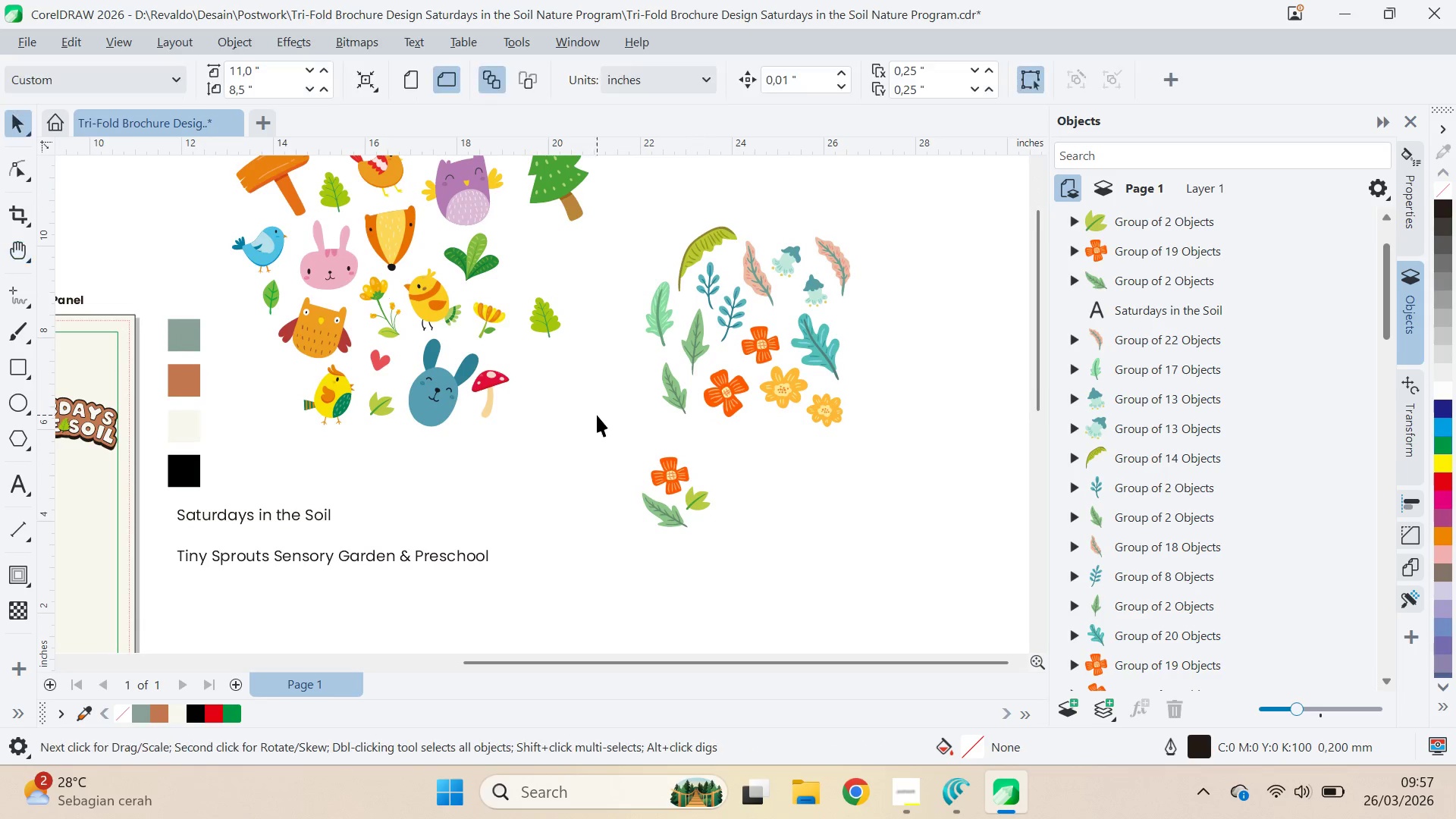 
key(Alt+AltLeft)
 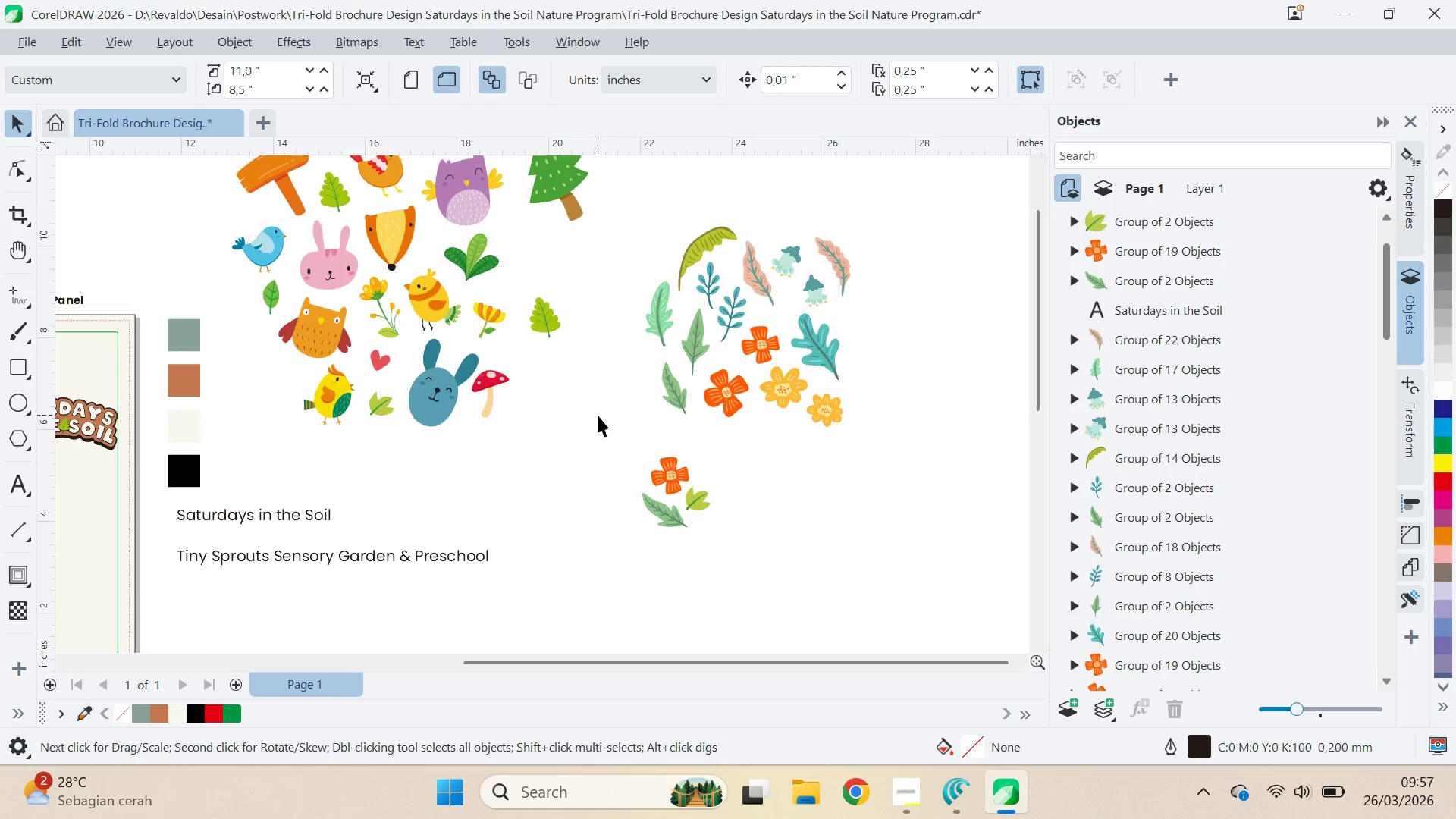 
key(Alt+Tab)